 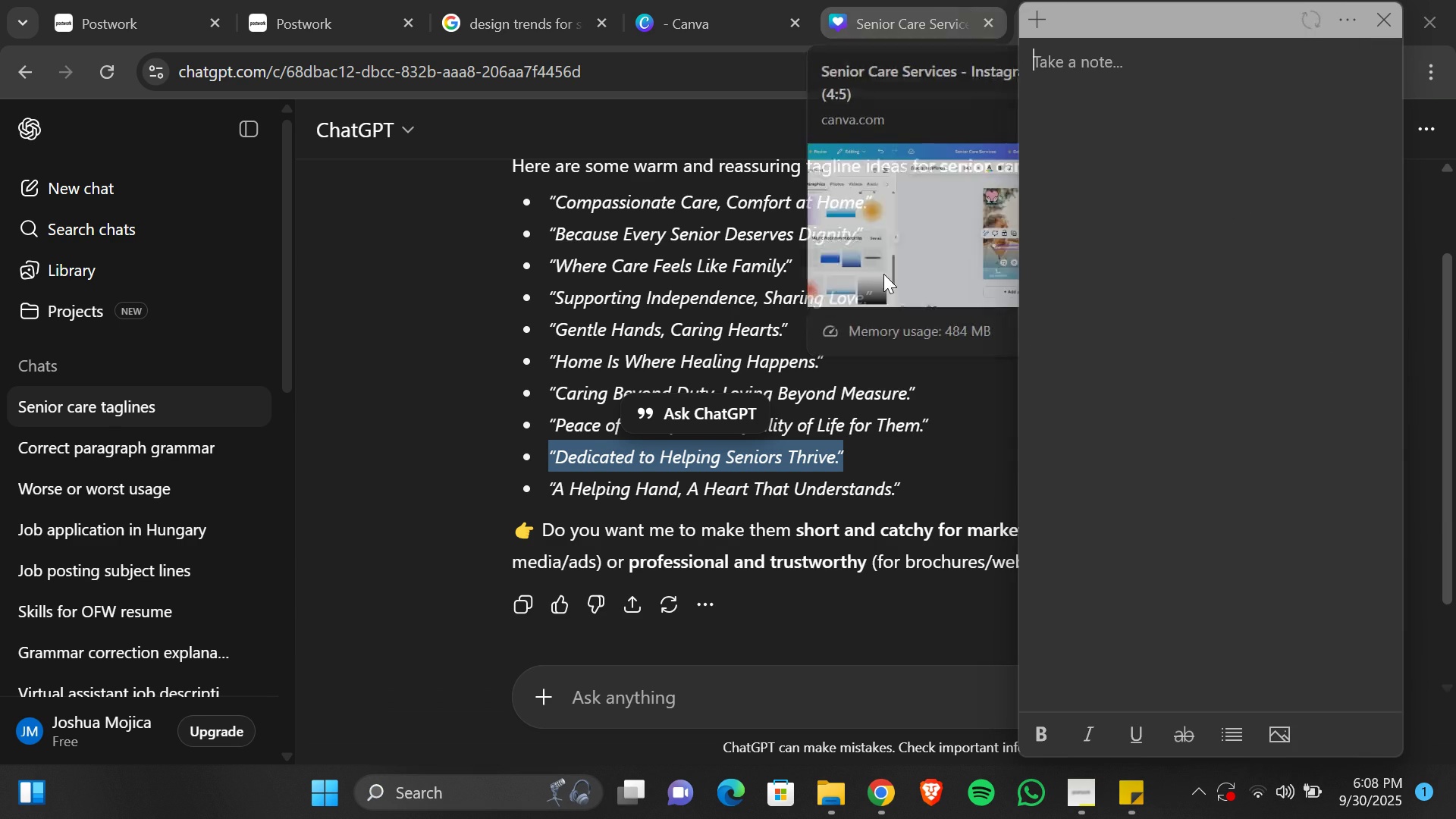 
left_click([682, 494])
 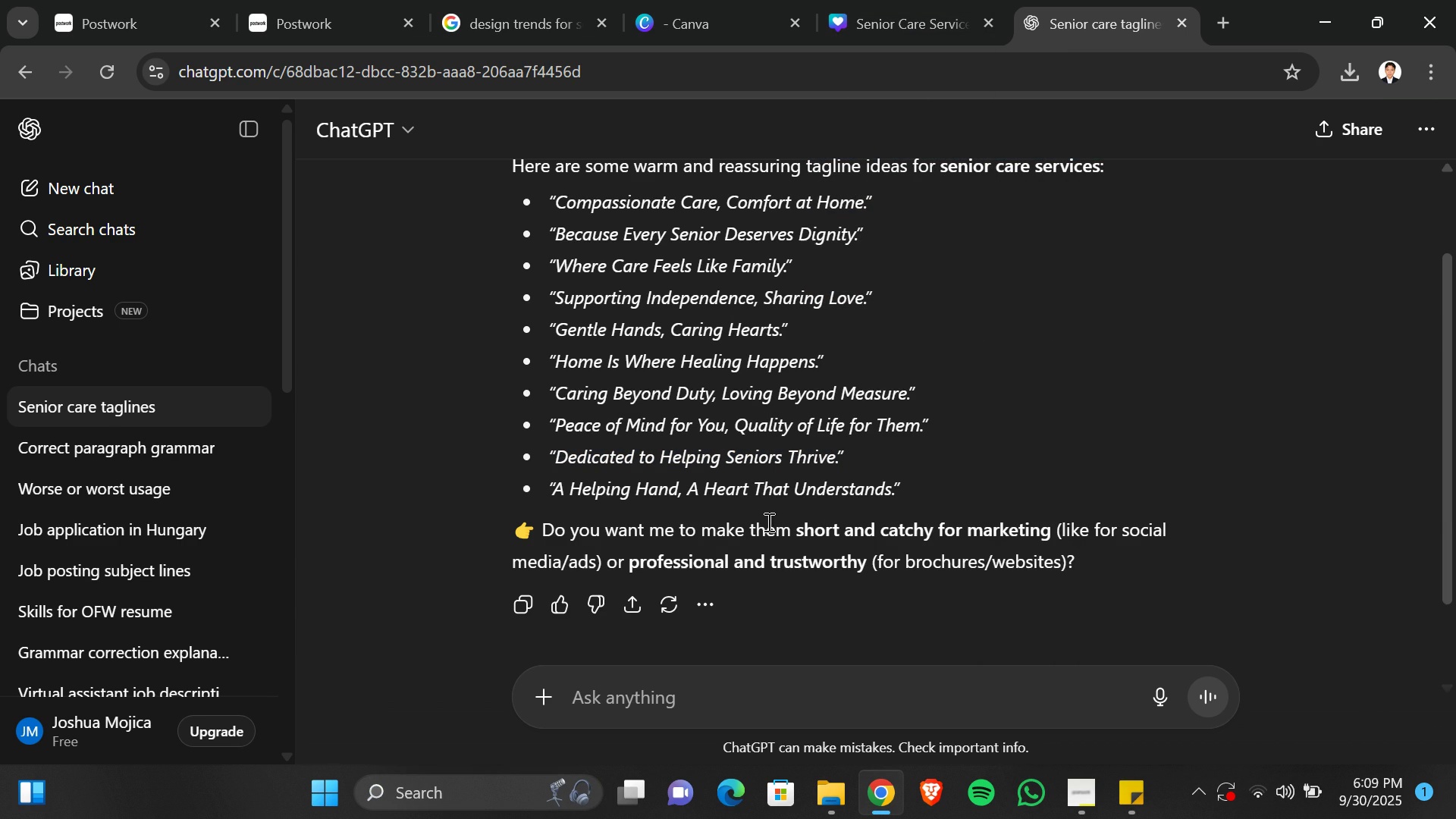 
left_click([796, 705])
 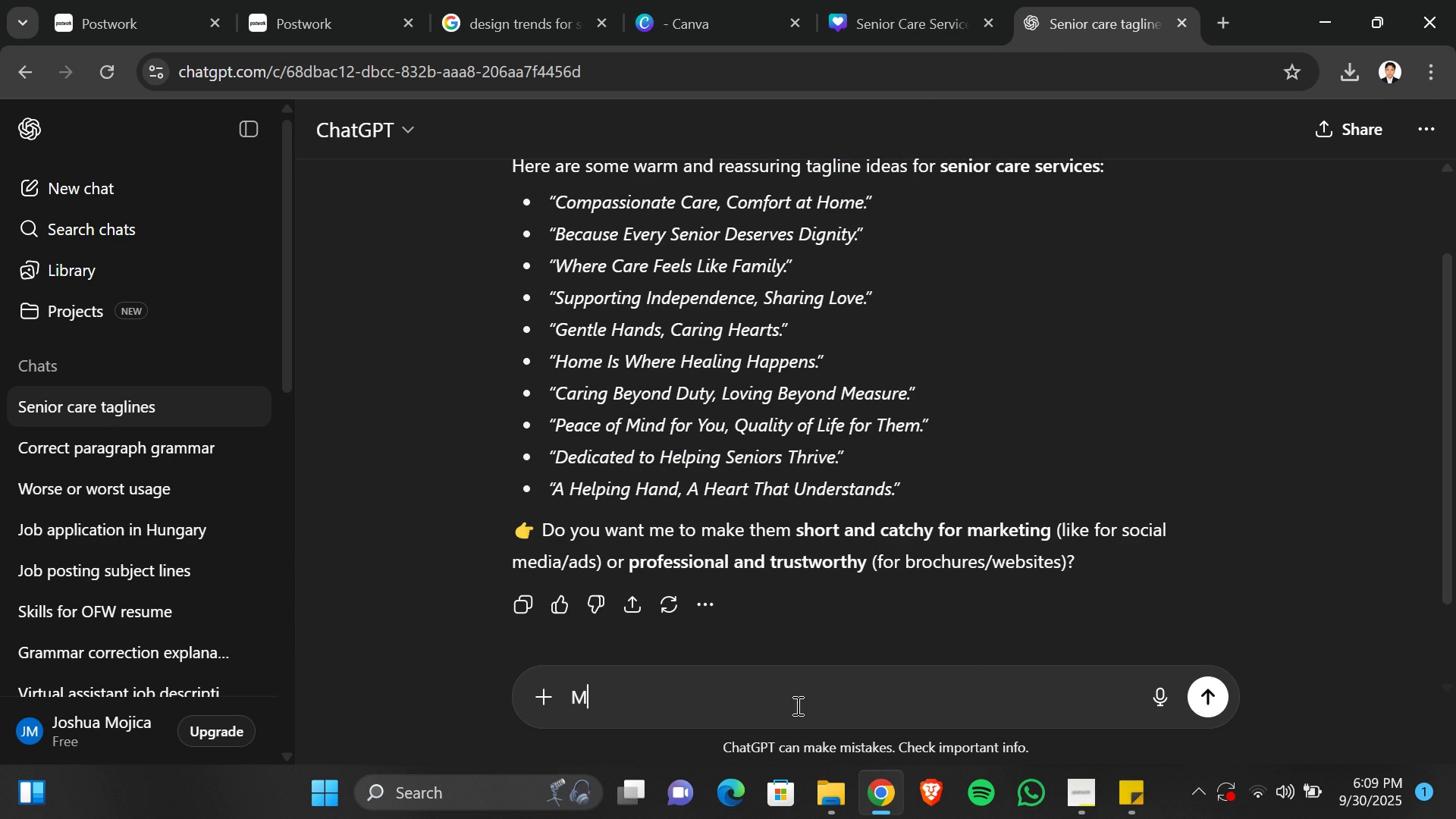 
type(More Warmh)
 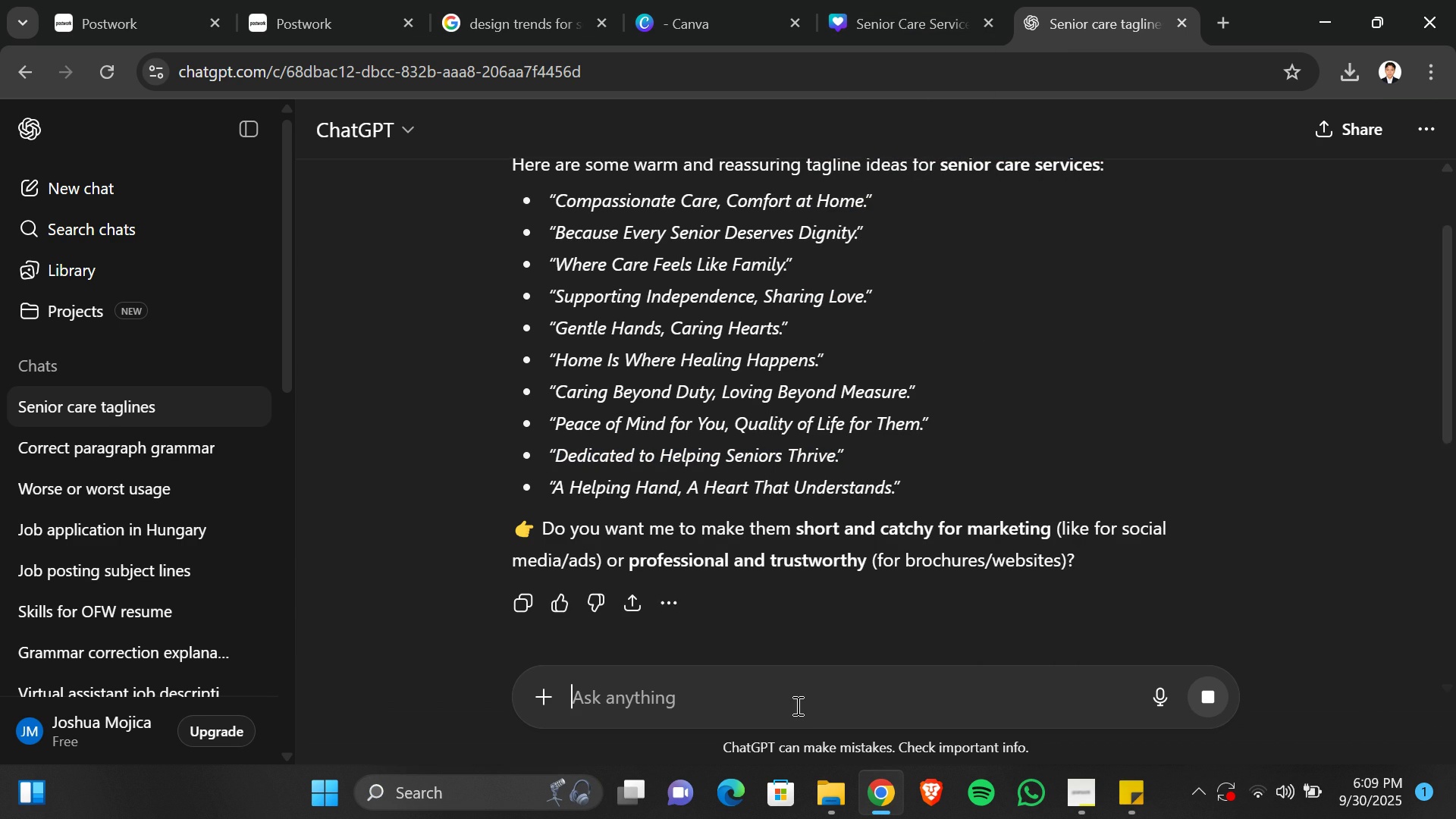 
key(Enter)
 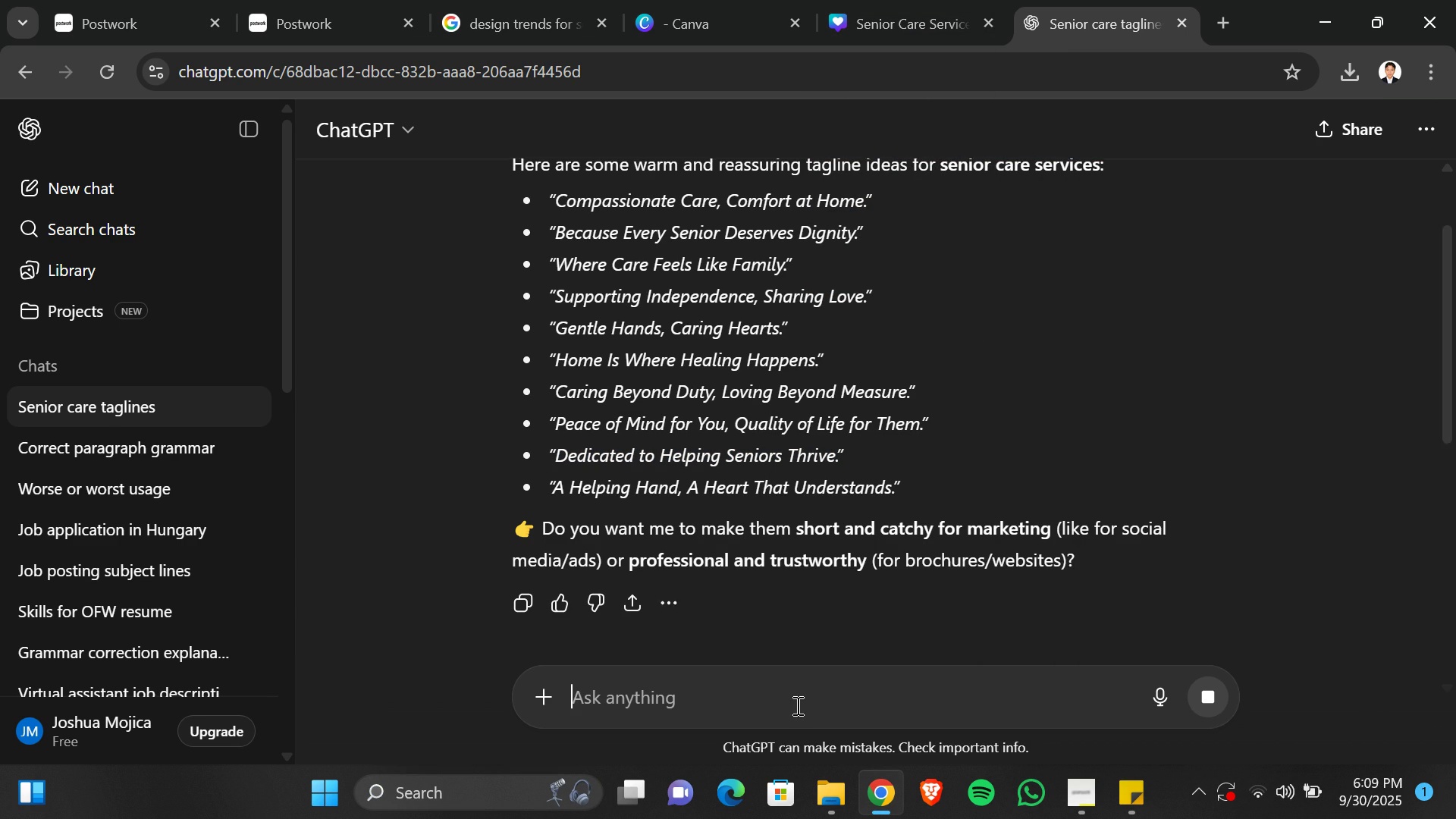 
key(Enter)